 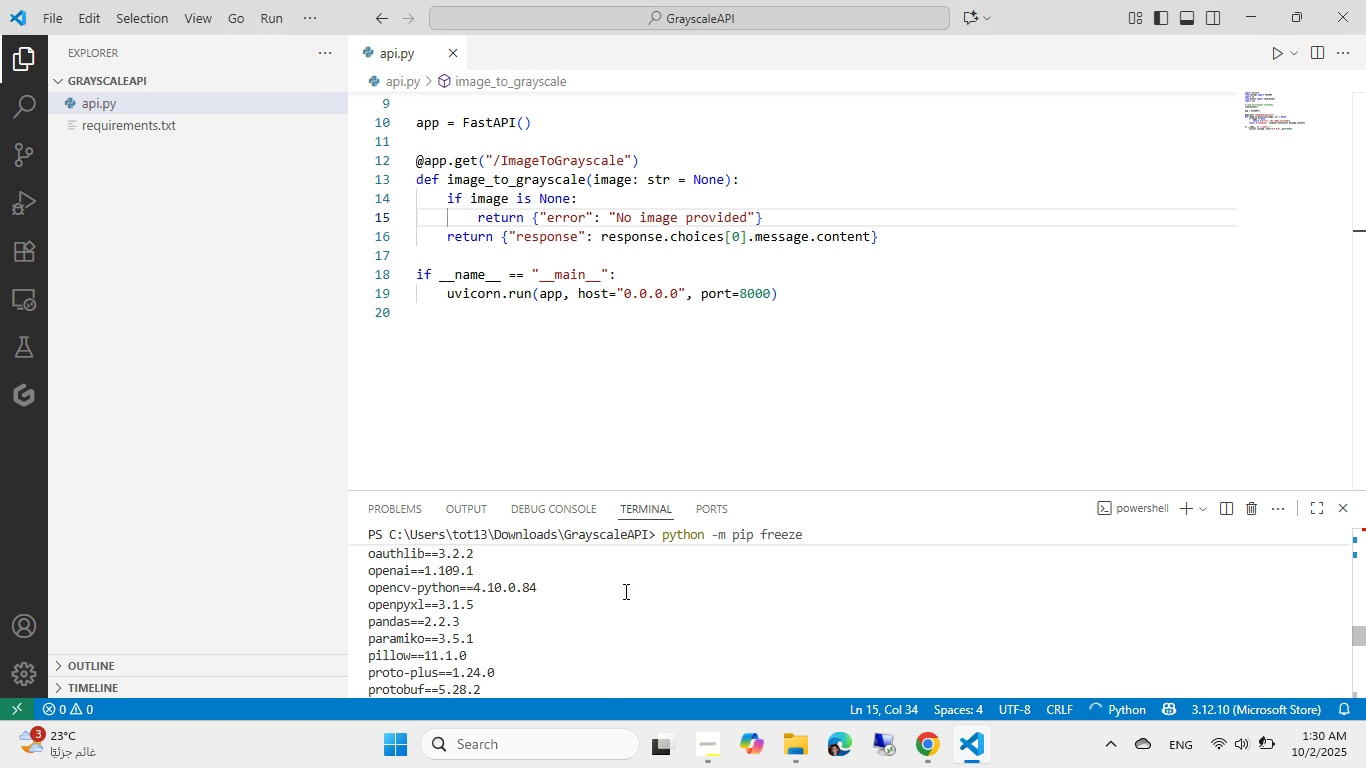 
left_click([624, 591])
 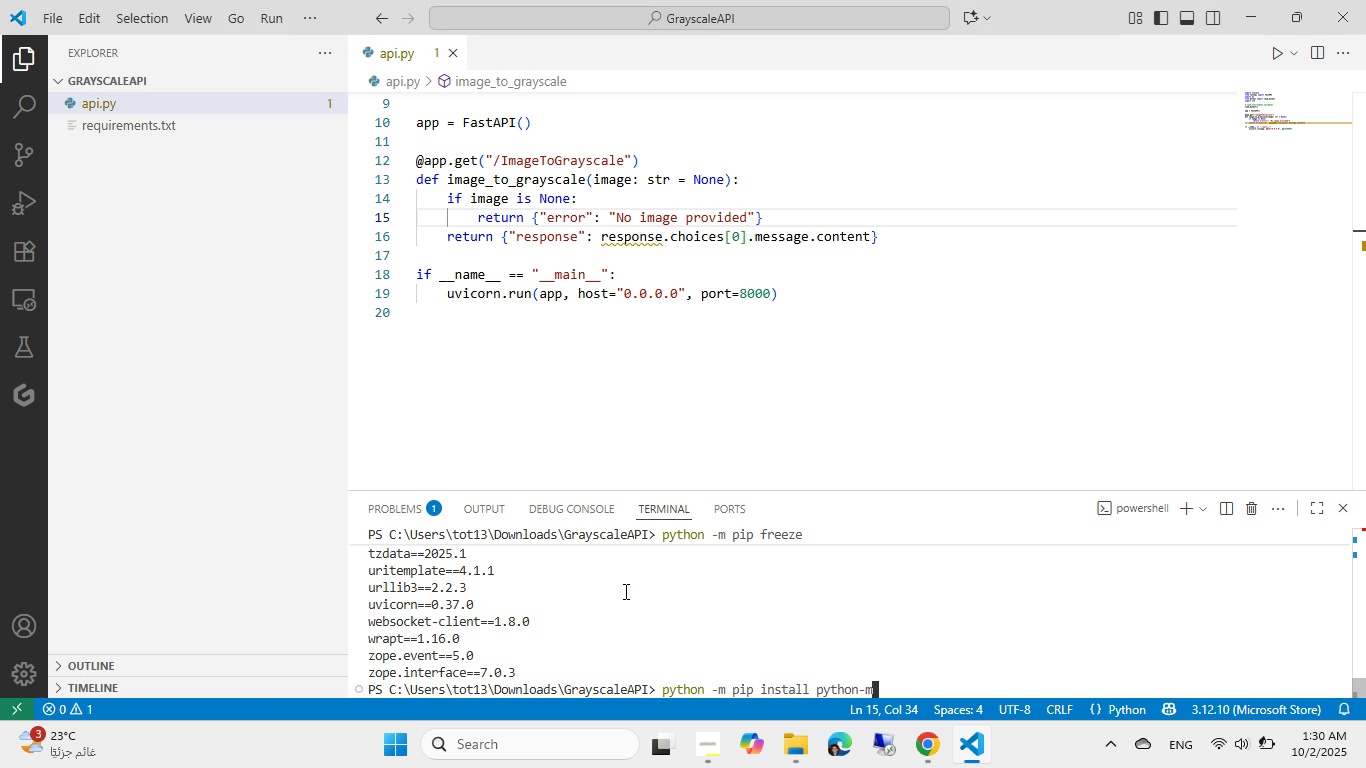 
wait(7.12)
 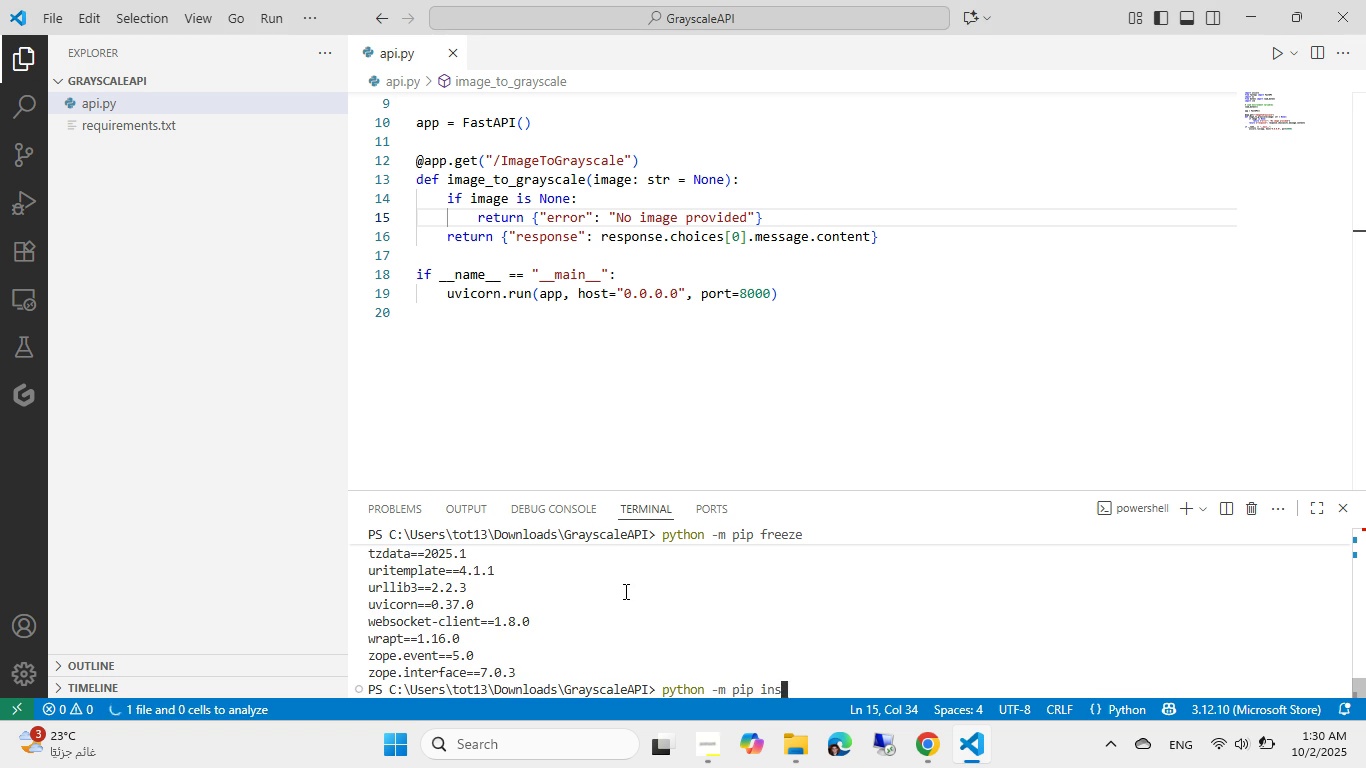 
key(Enter)
 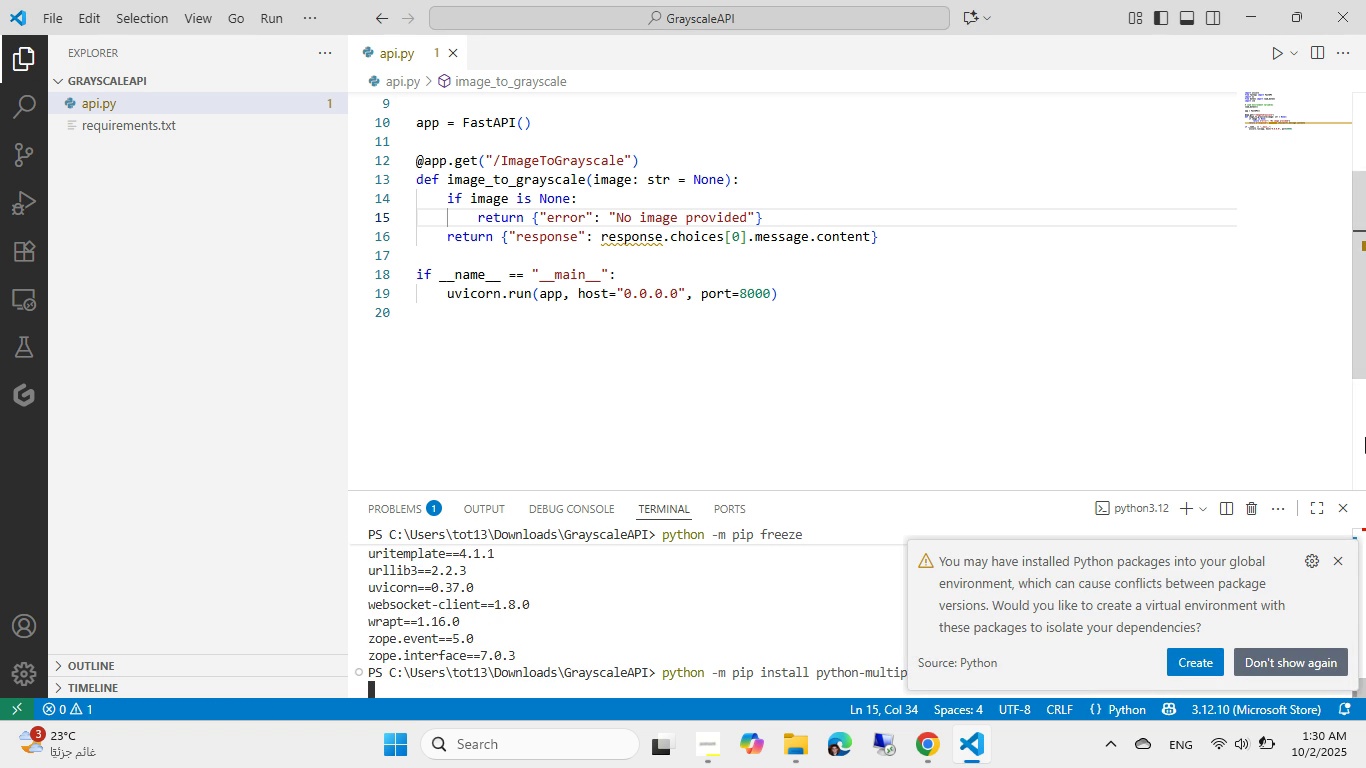 
left_click([1335, 561])
 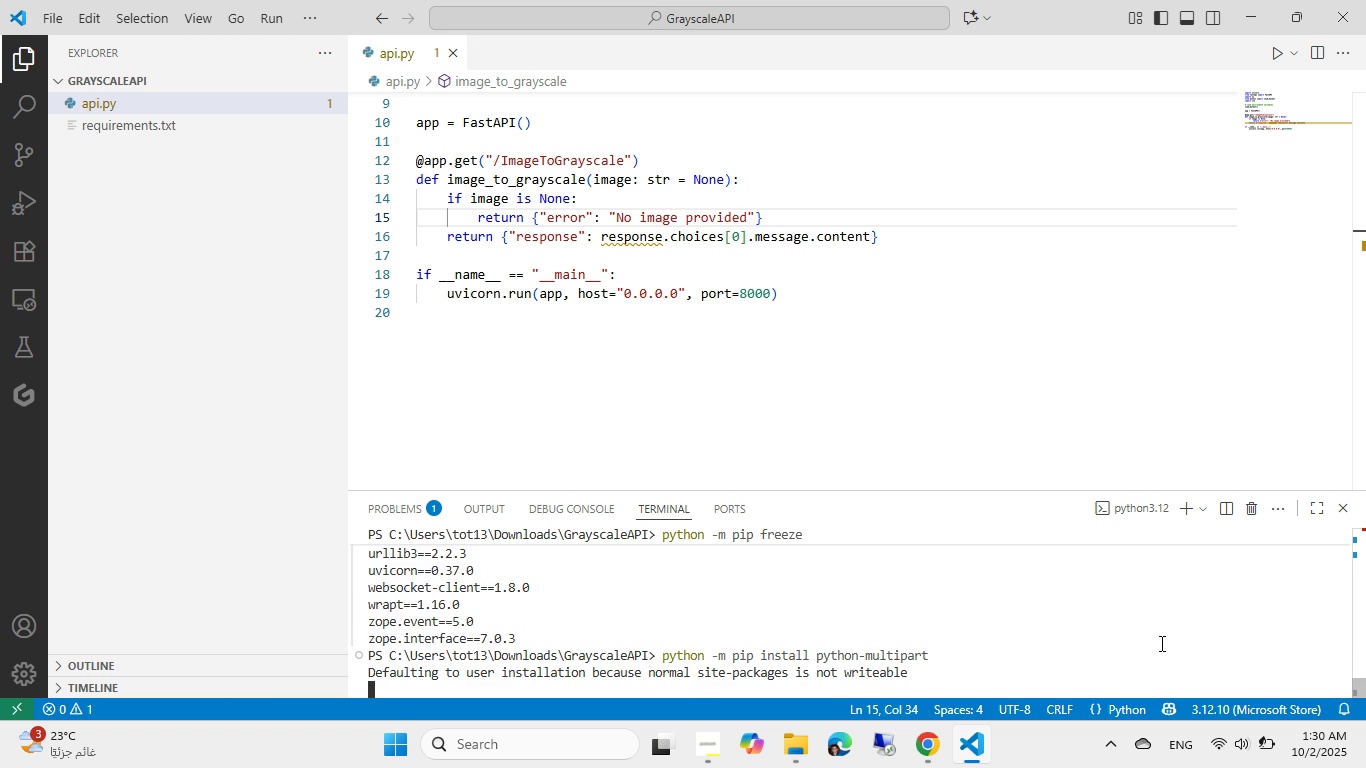 
left_click([1160, 643])